 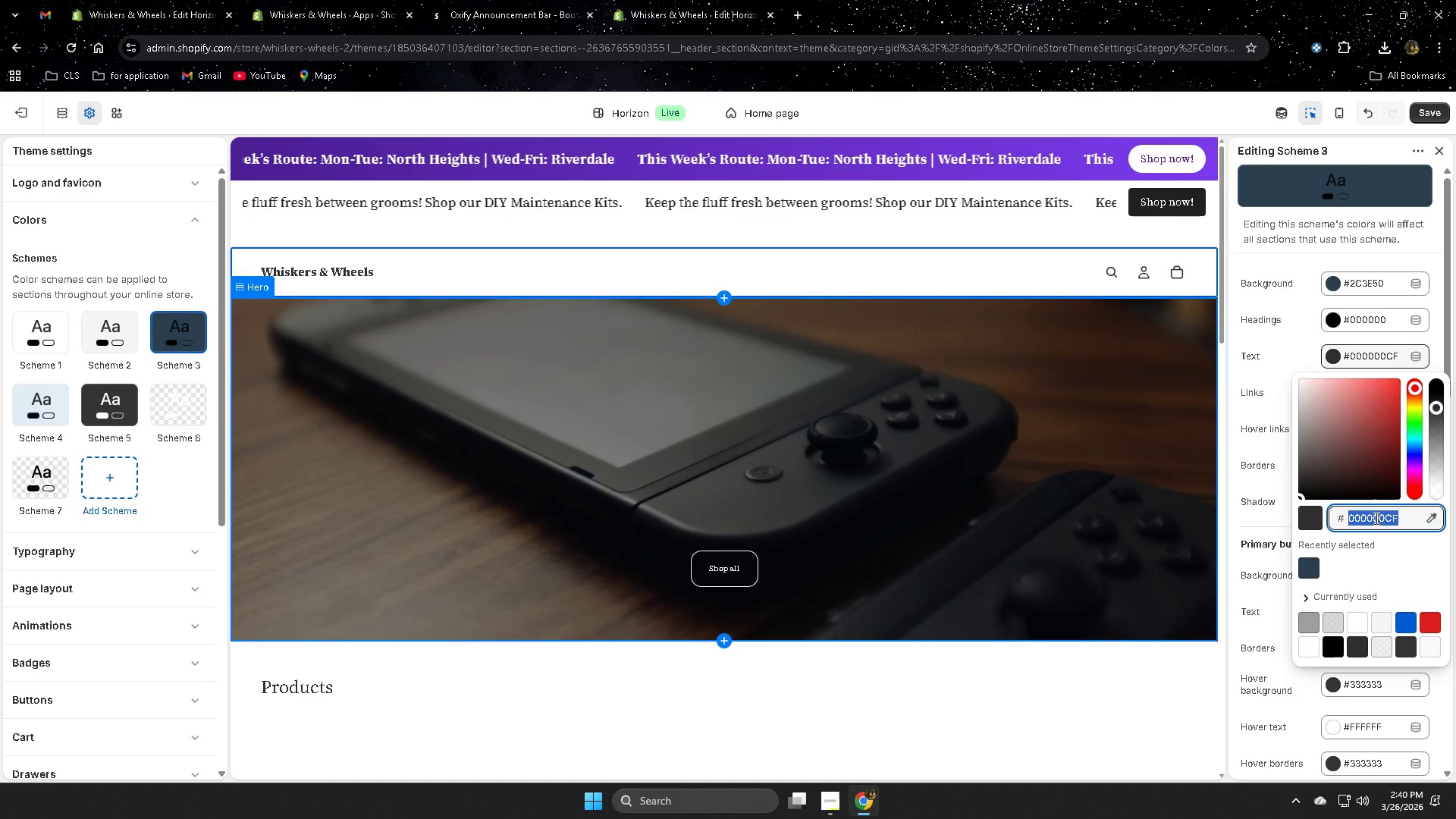 
key(Control+ControlLeft)
 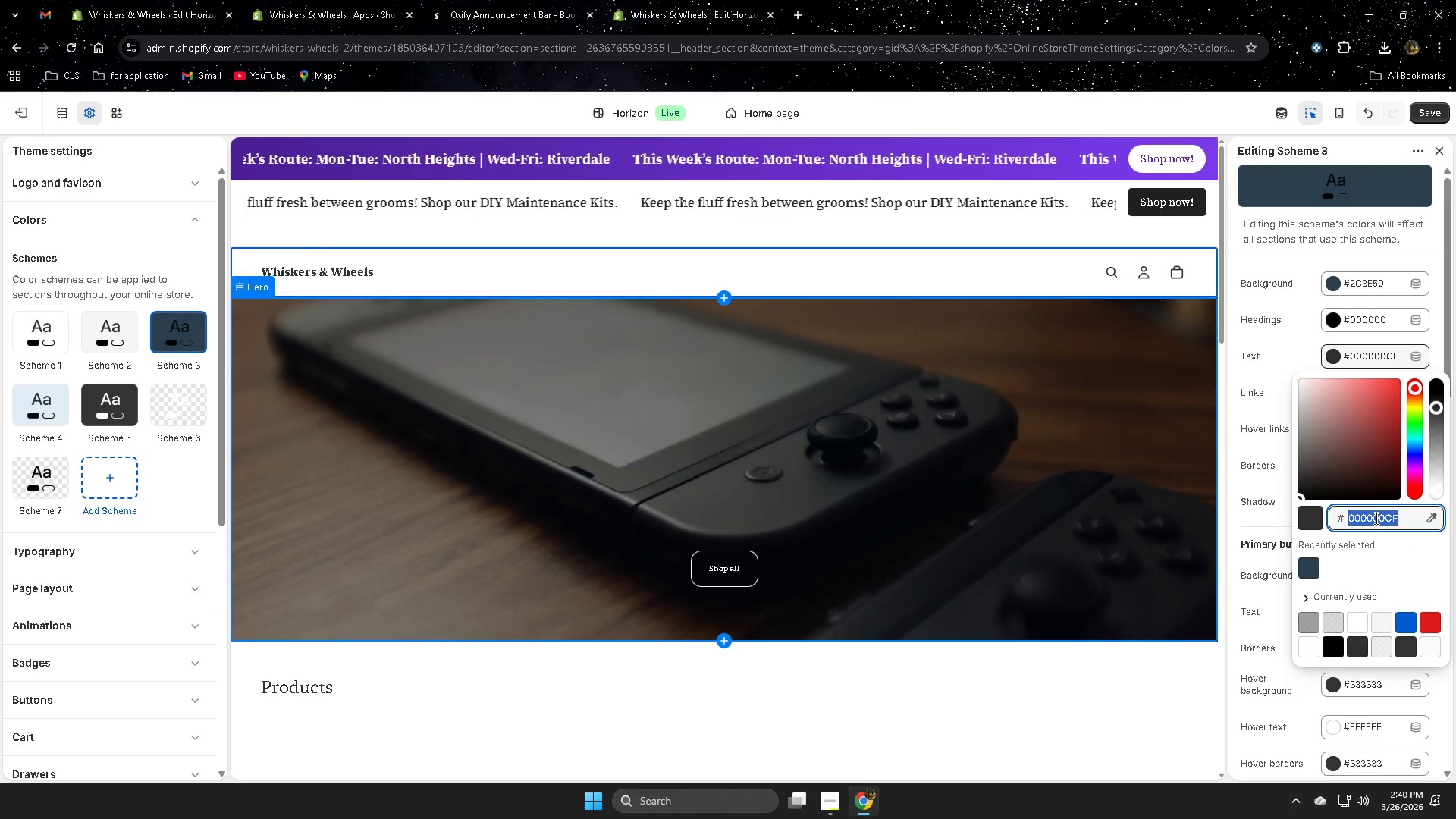 
key(Control+V)
 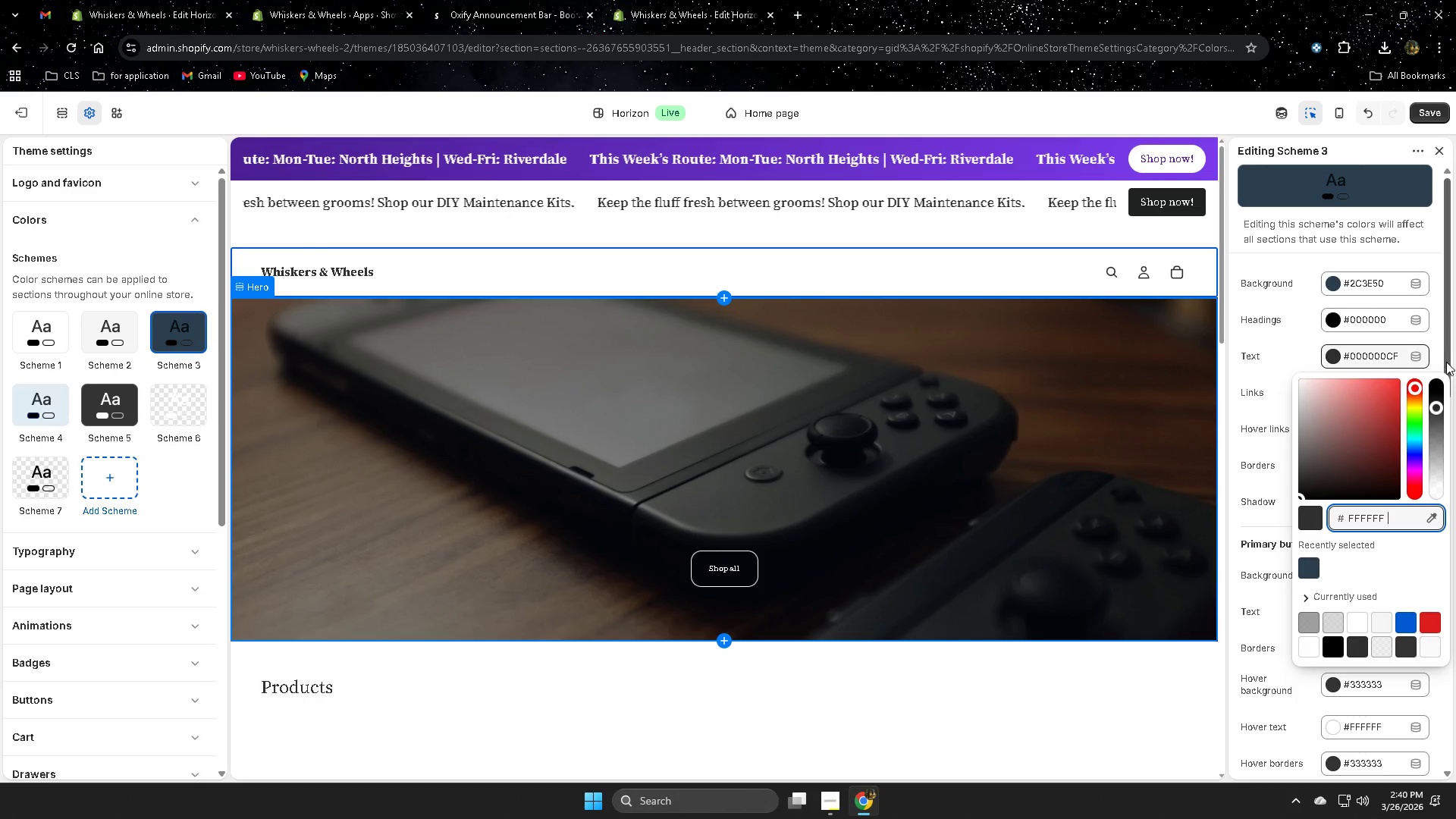 
left_click([1437, 356])
 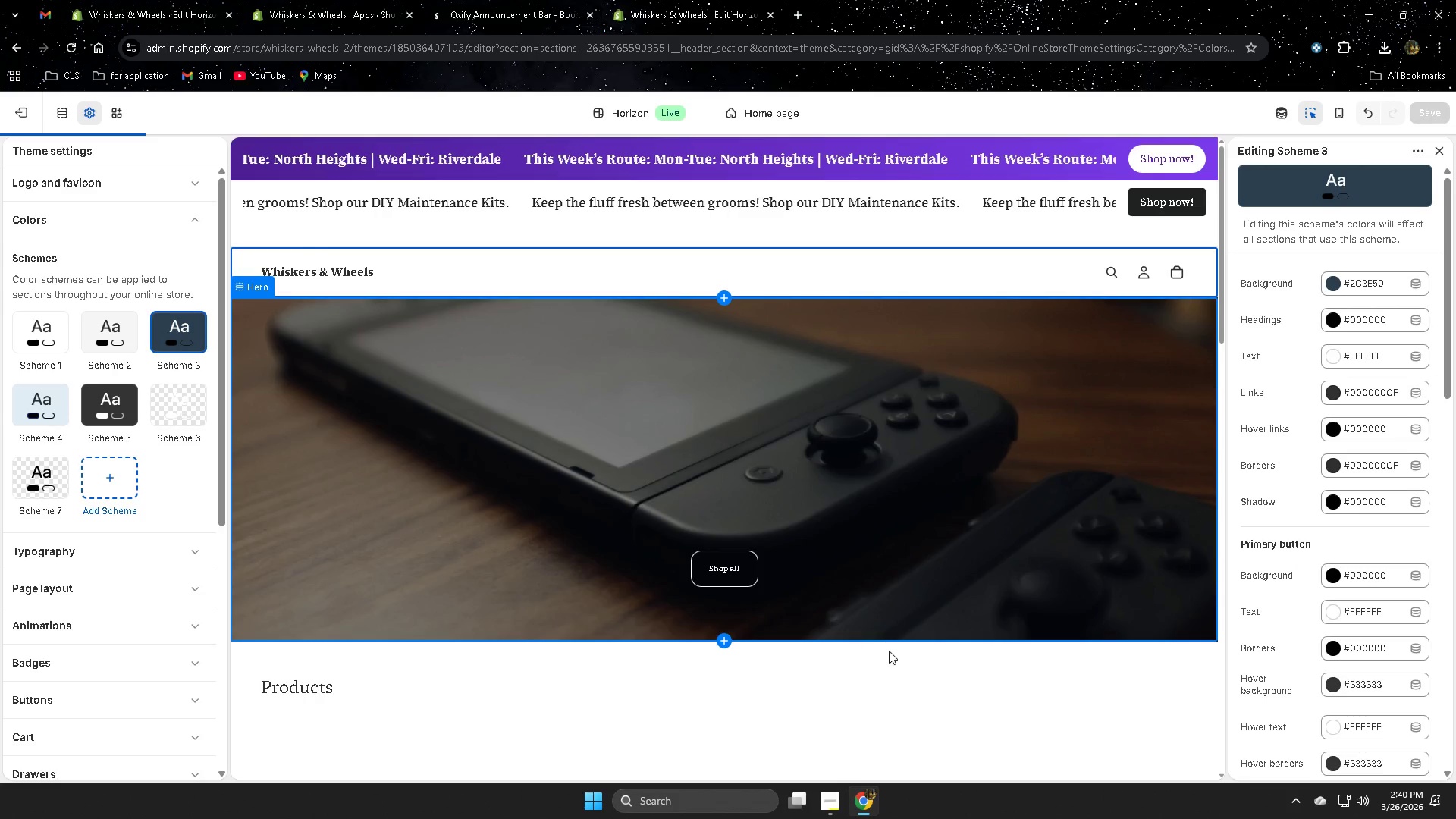 
left_click([837, 800])